 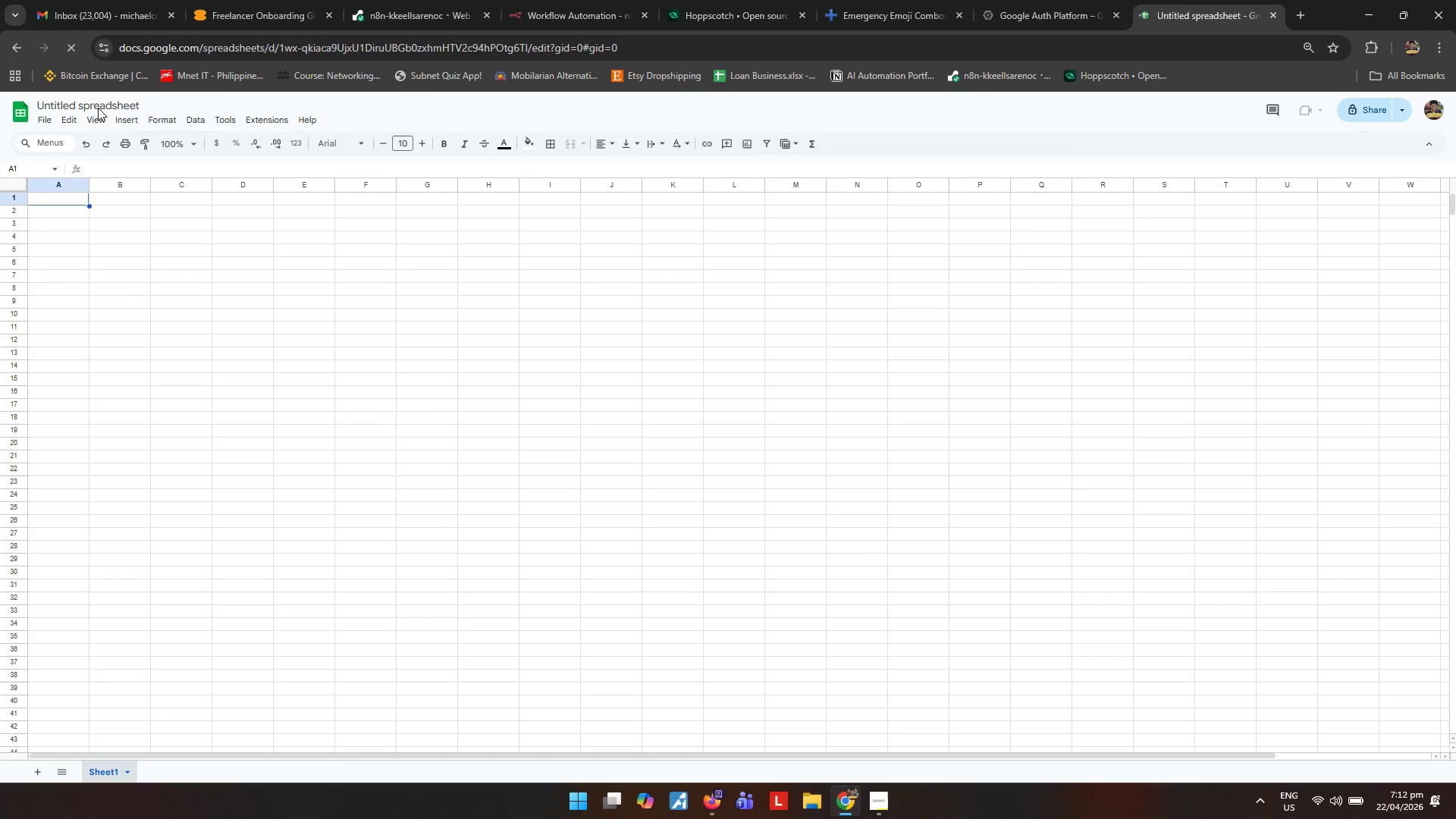 
left_click([115, 102])
 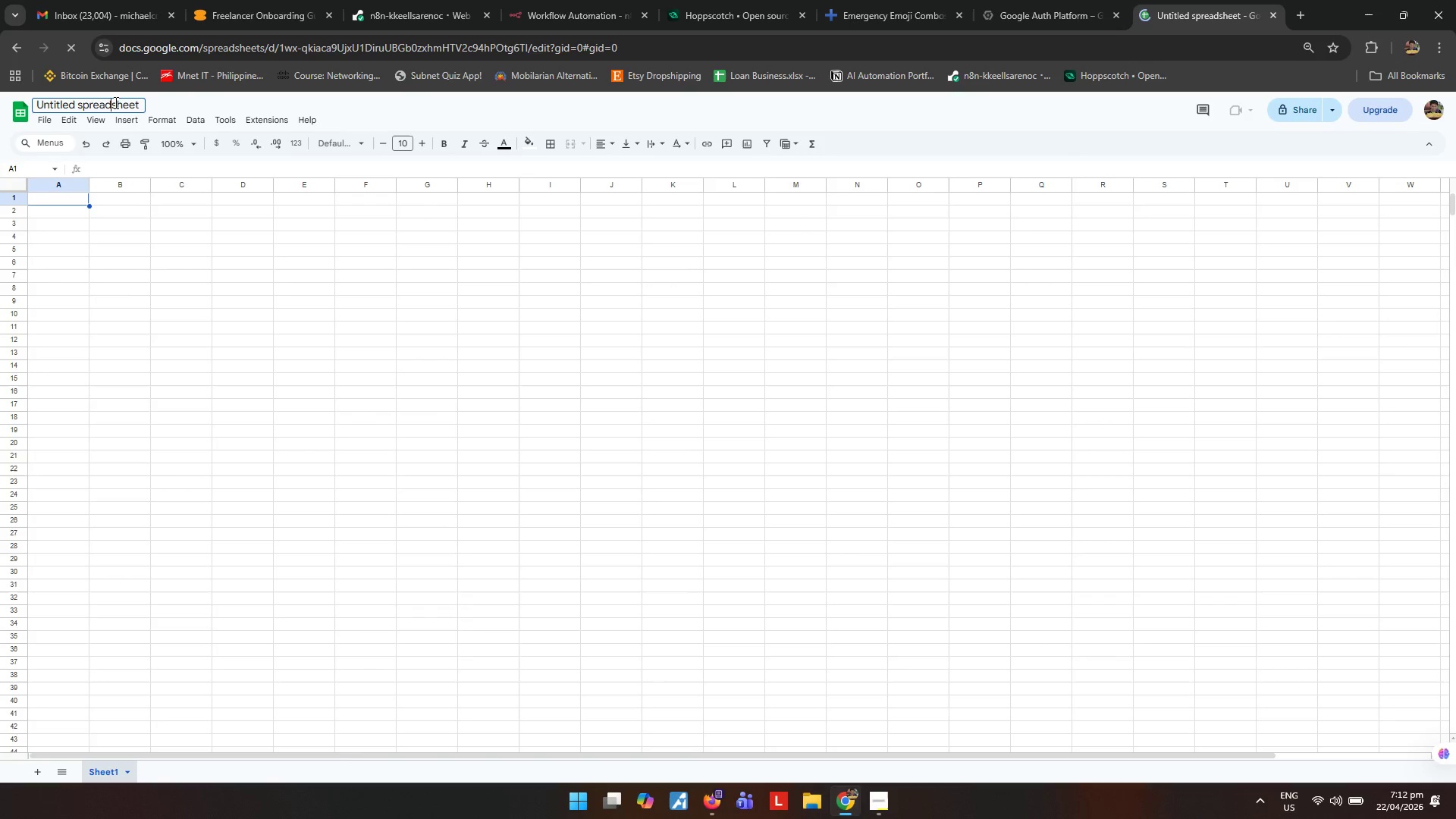 
key(Control+A)
 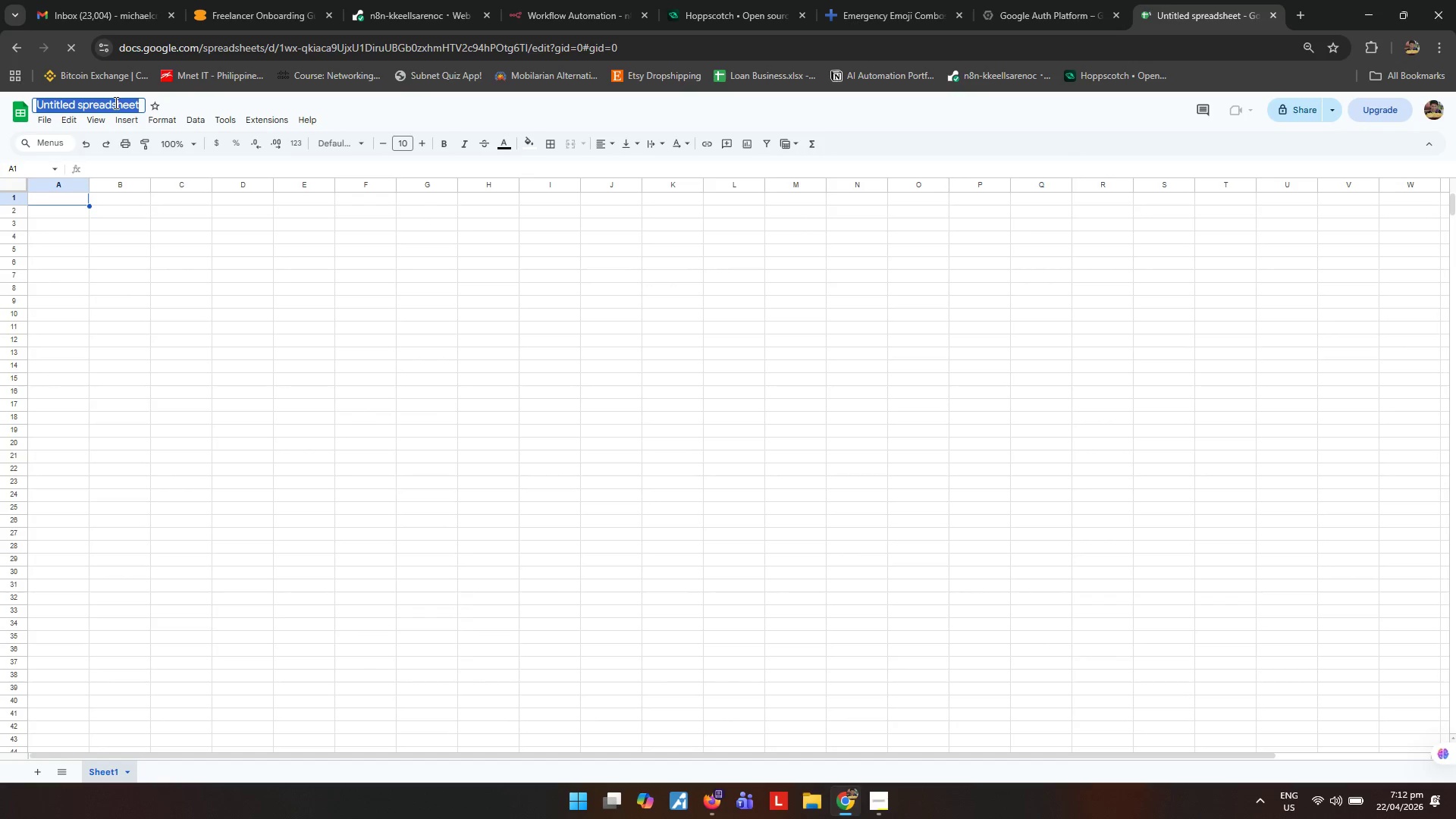 
key(Control+V)
 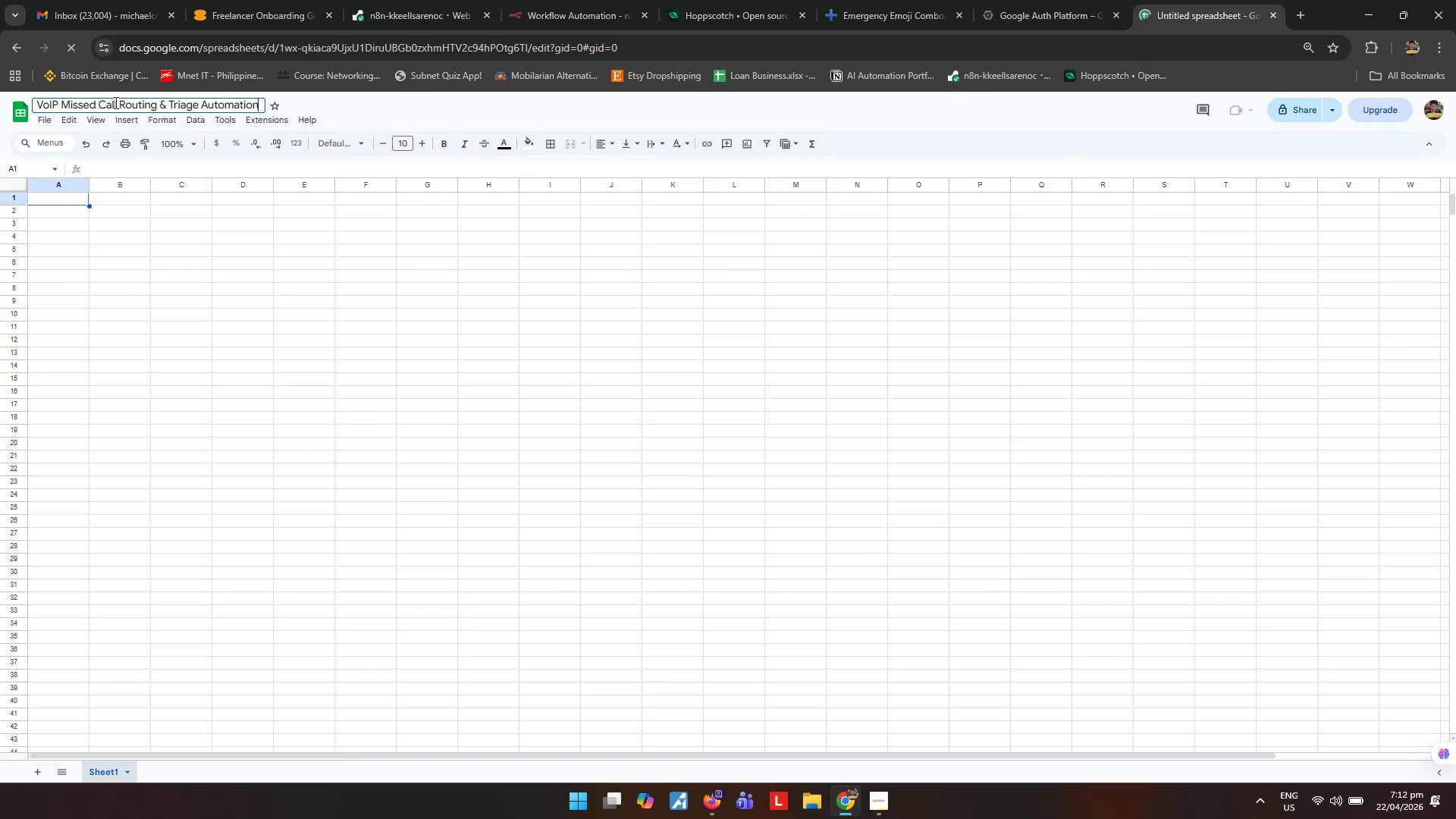 
key(Space)
 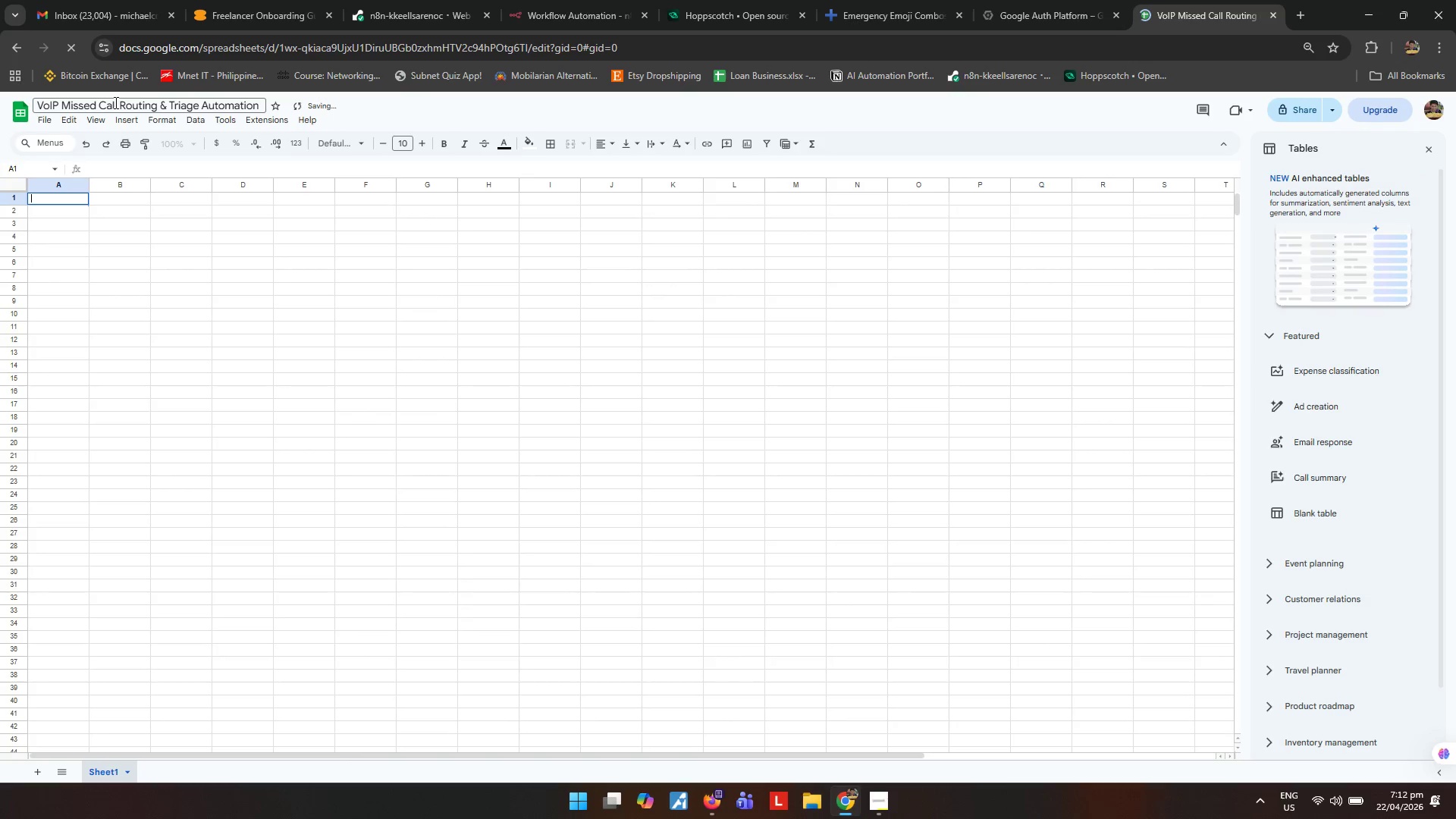 
key(Shift+ShiftLeft)
 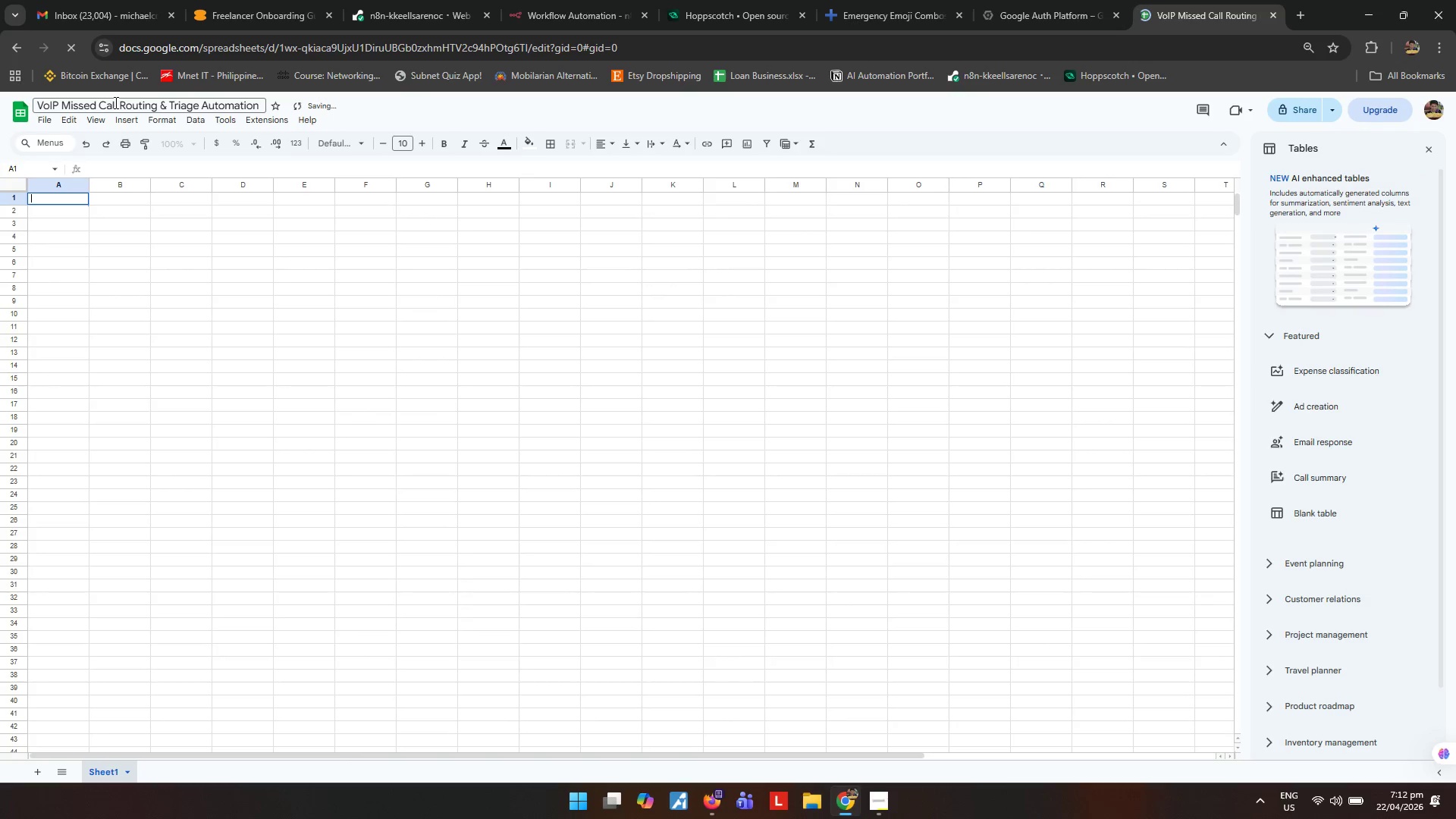 
key(Shift+D)
 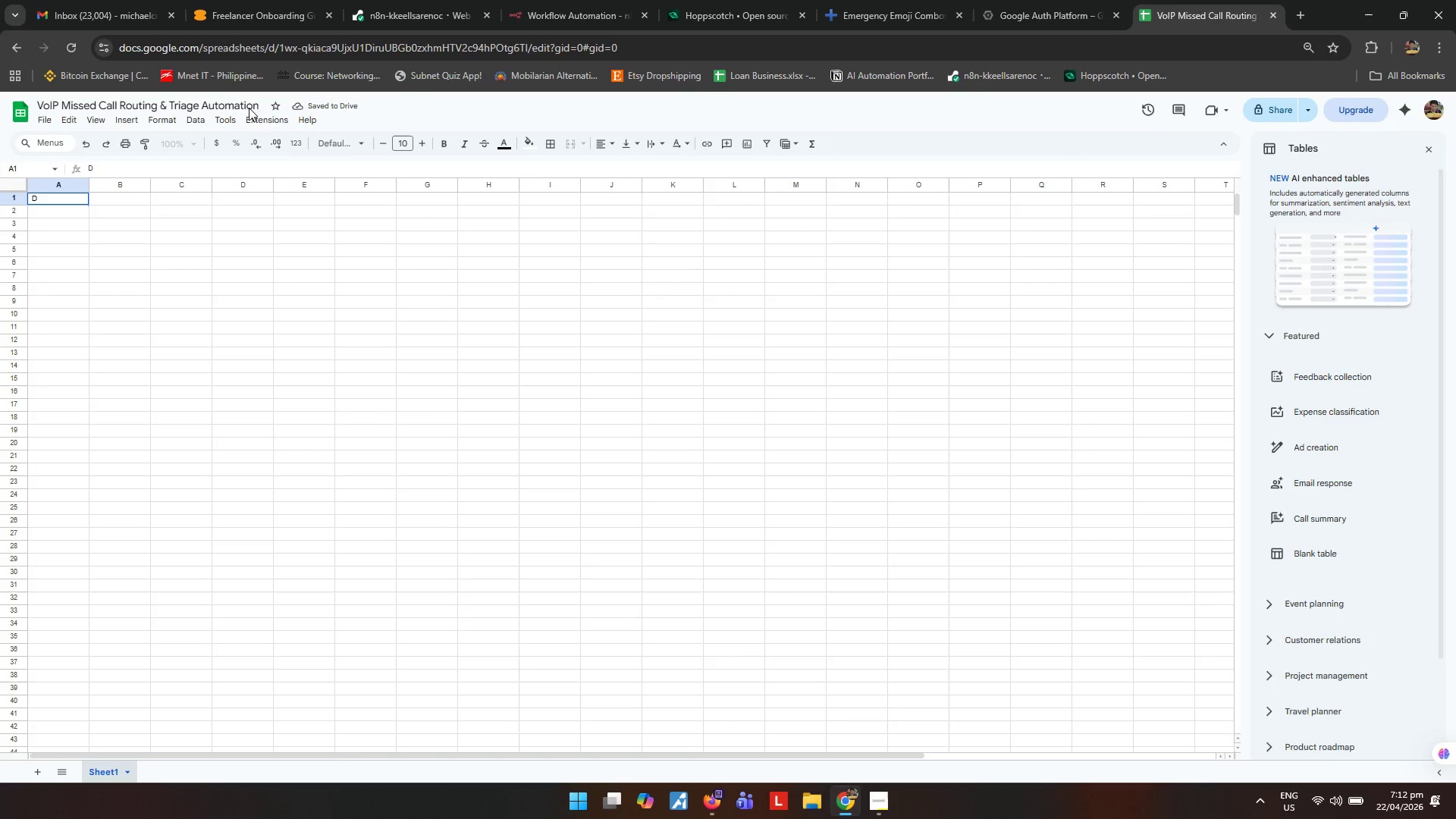 
left_click([253, 103])
 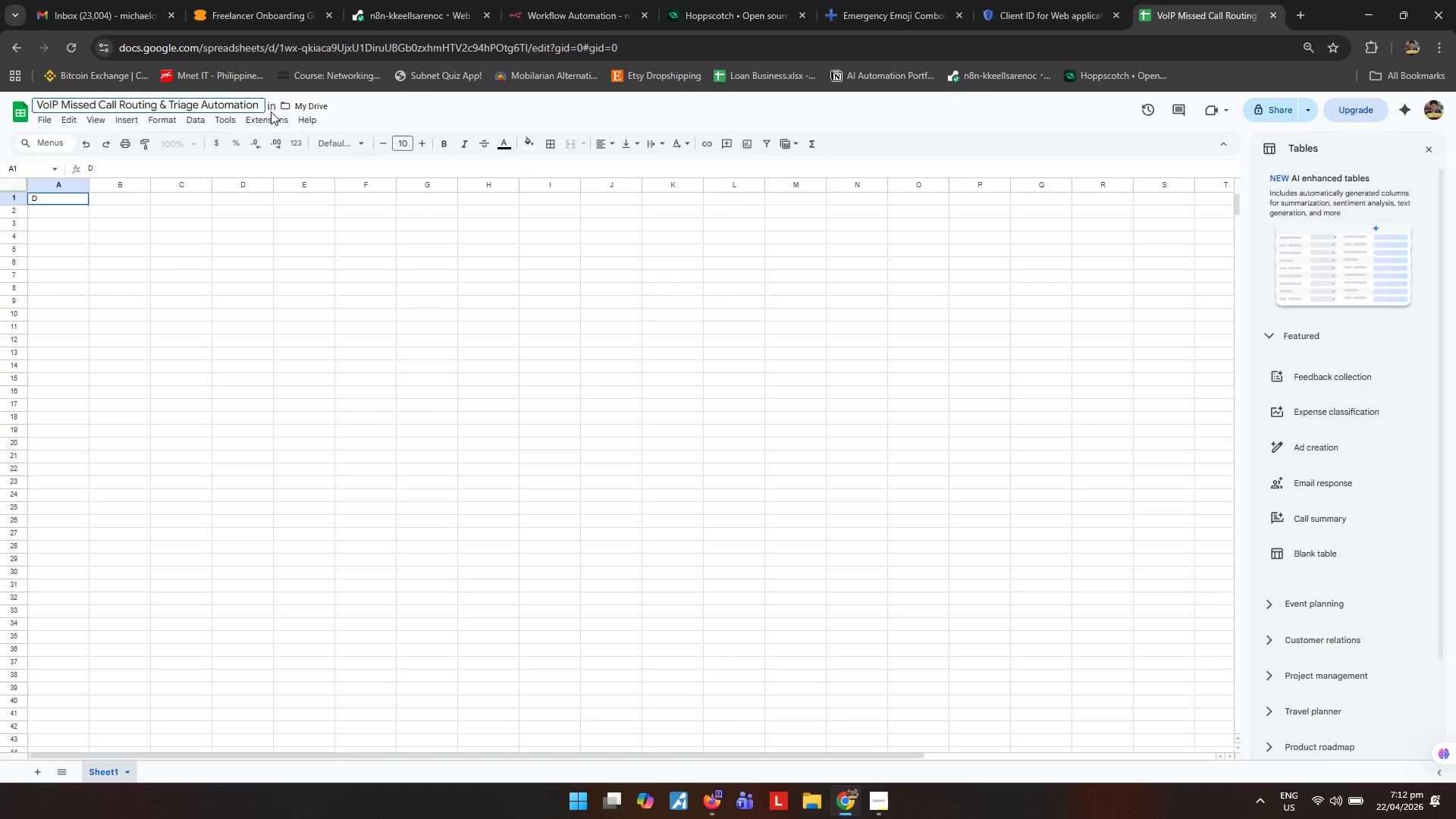 
key(ArrowRight)
 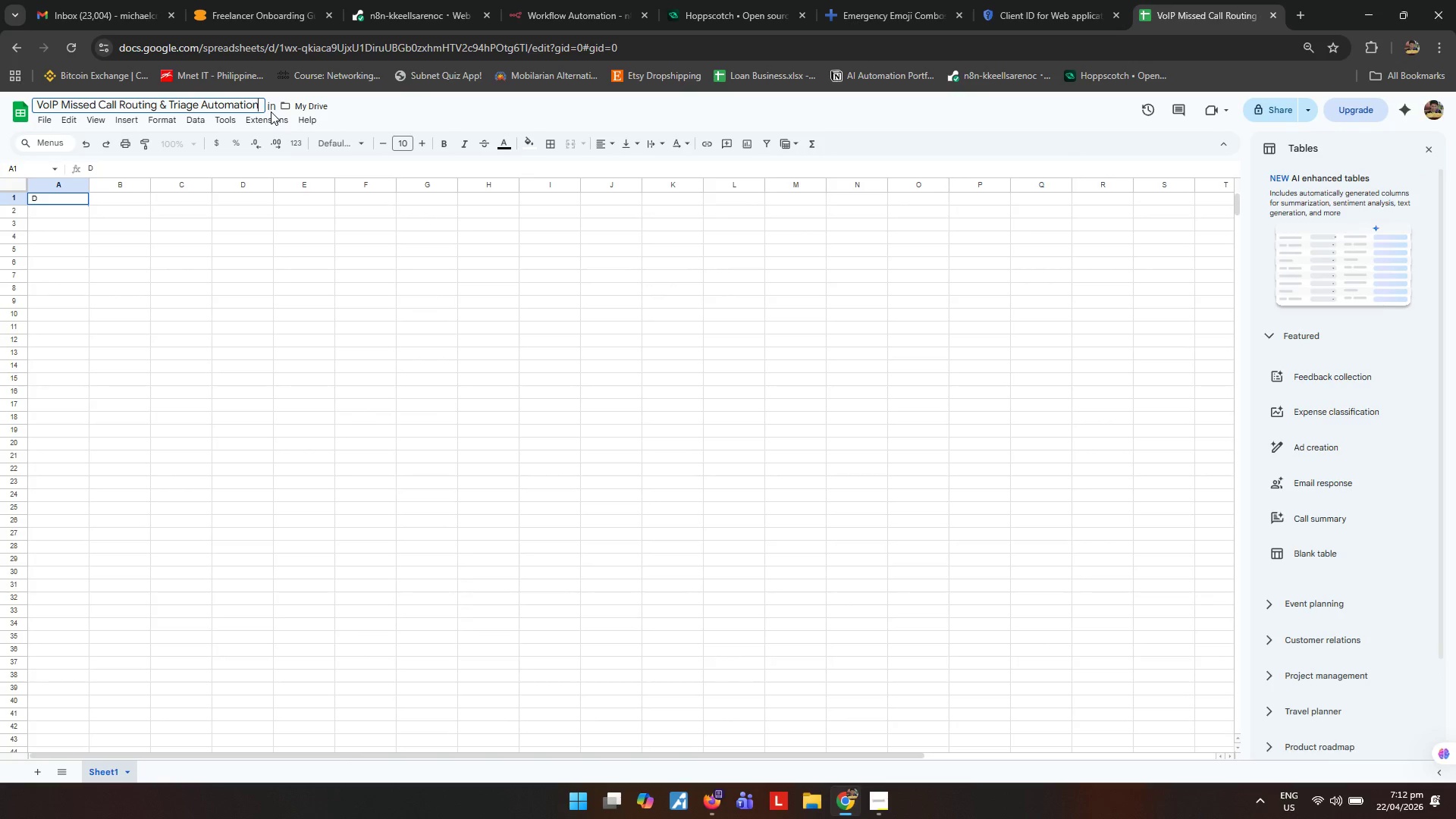 
key(ArrowRight)
 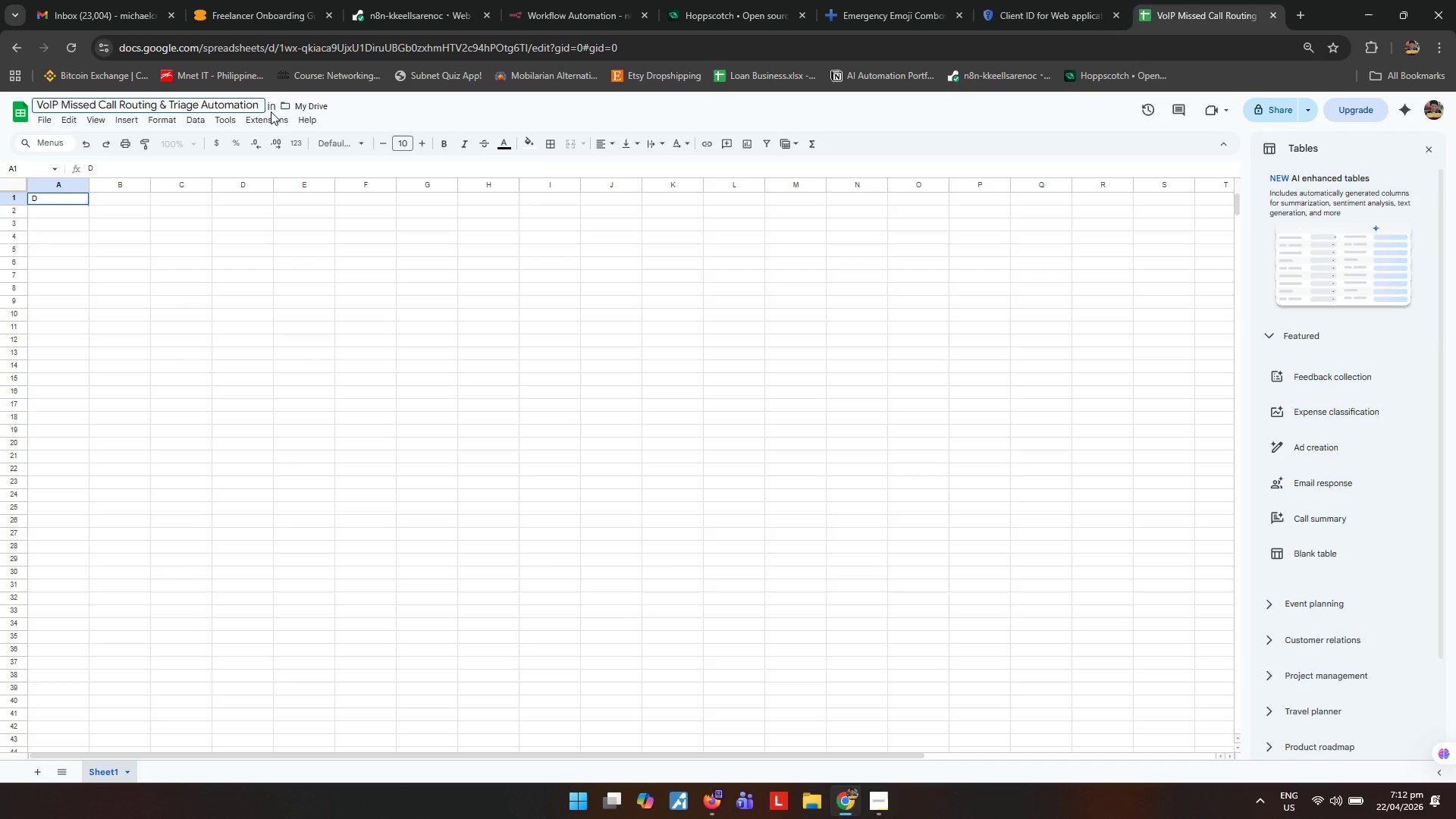 
type( Data)
 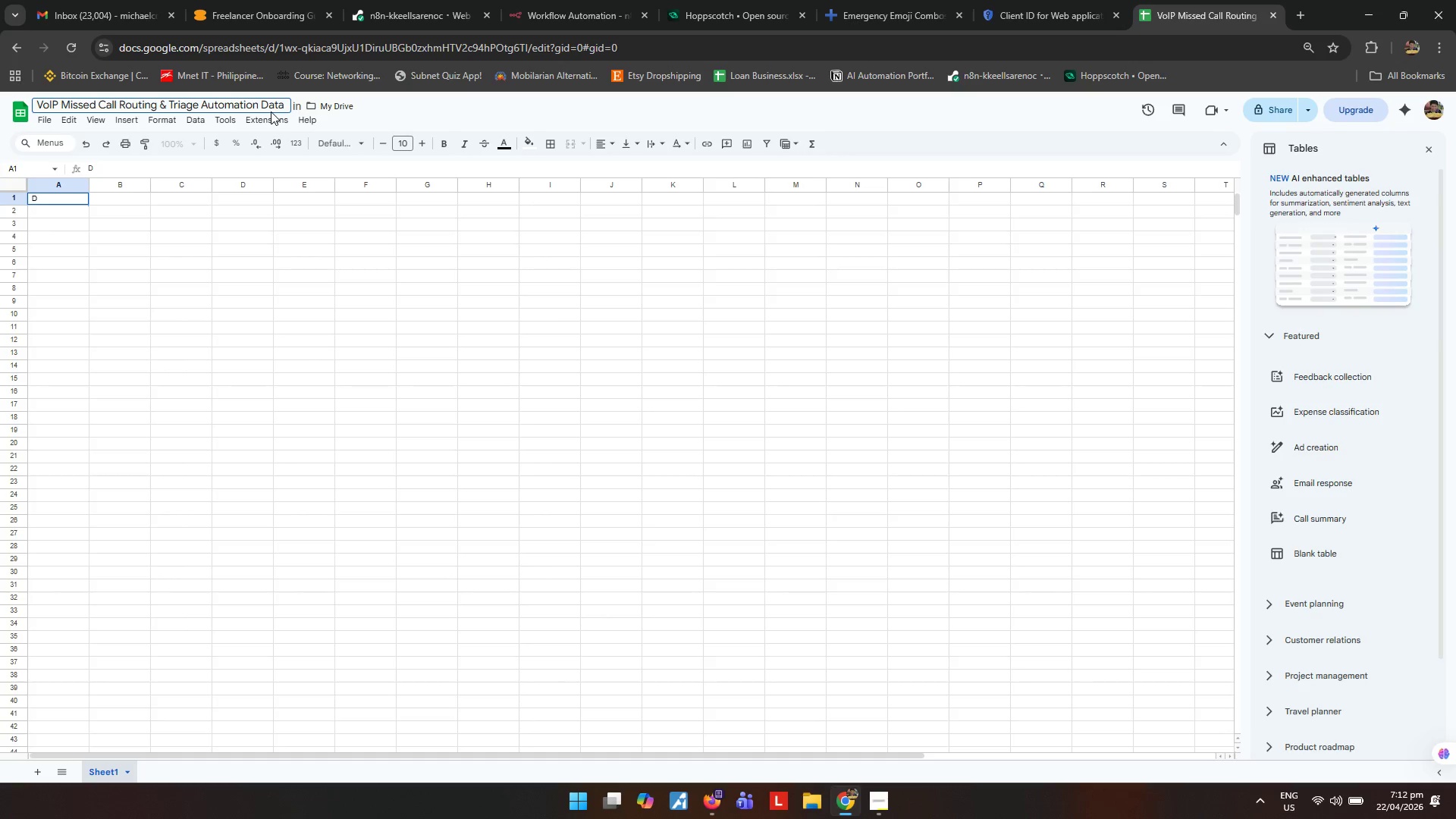 
key(Enter)
 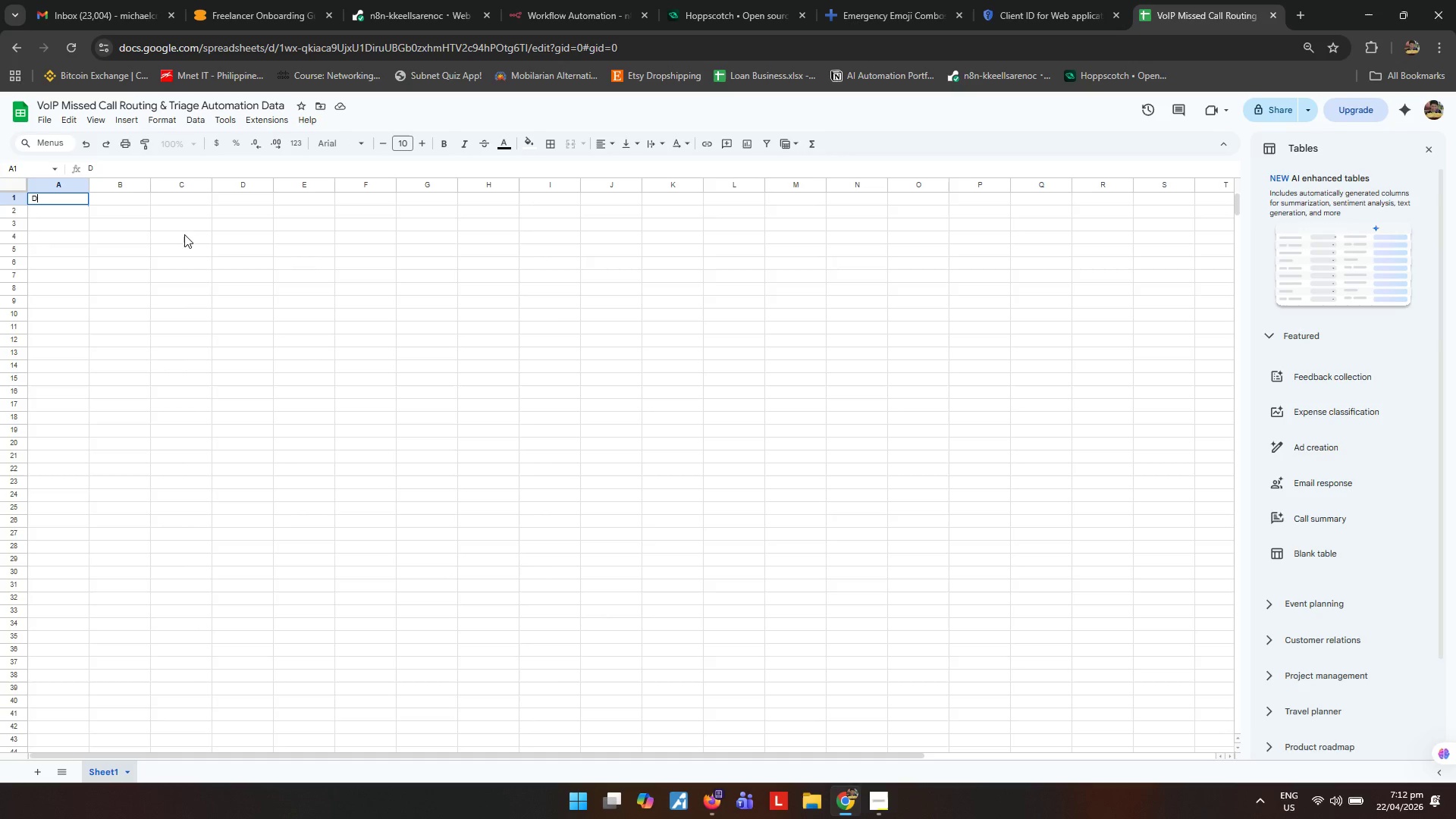 
key(Backspace)
 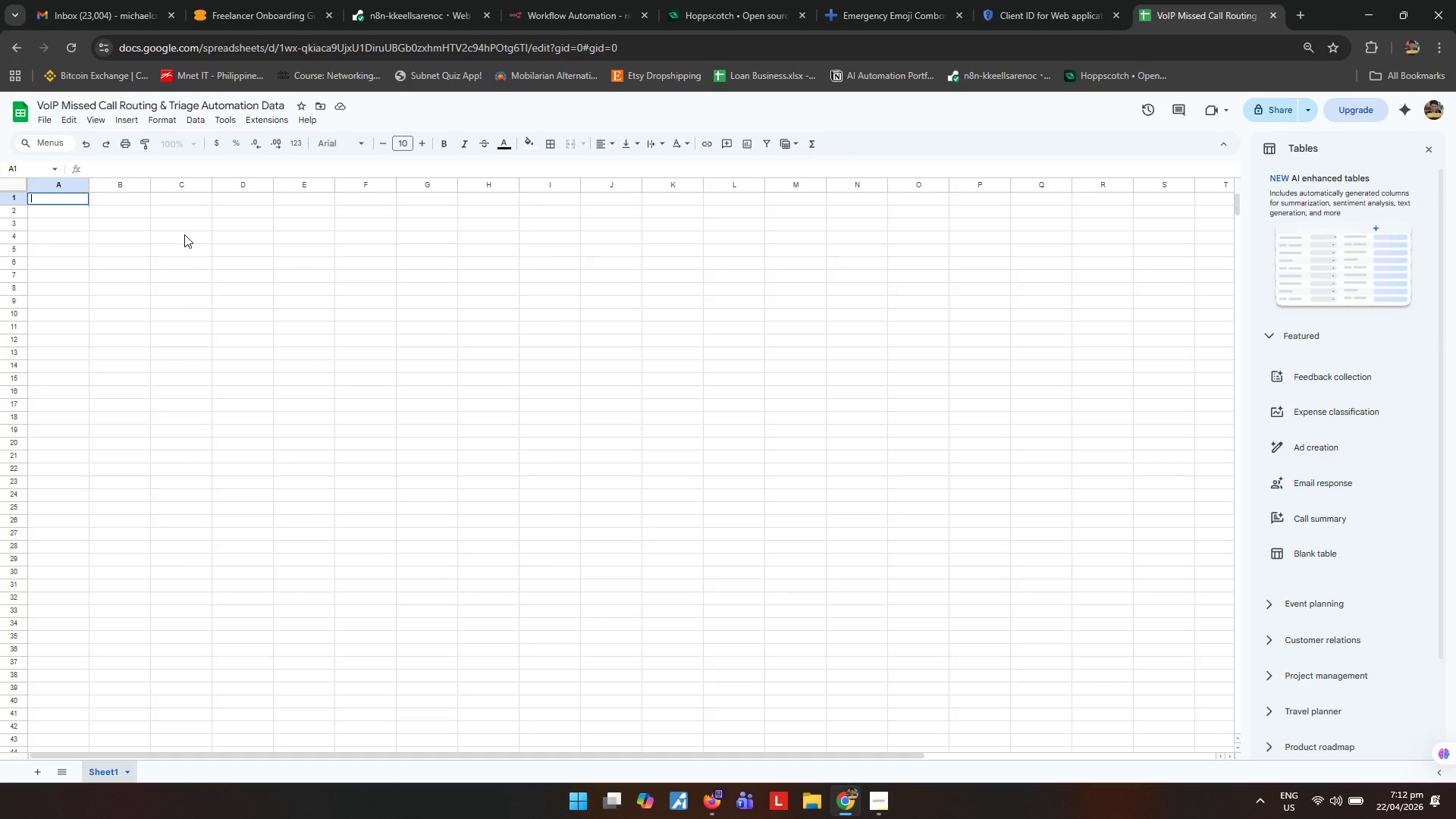 
left_click([184, 234])
 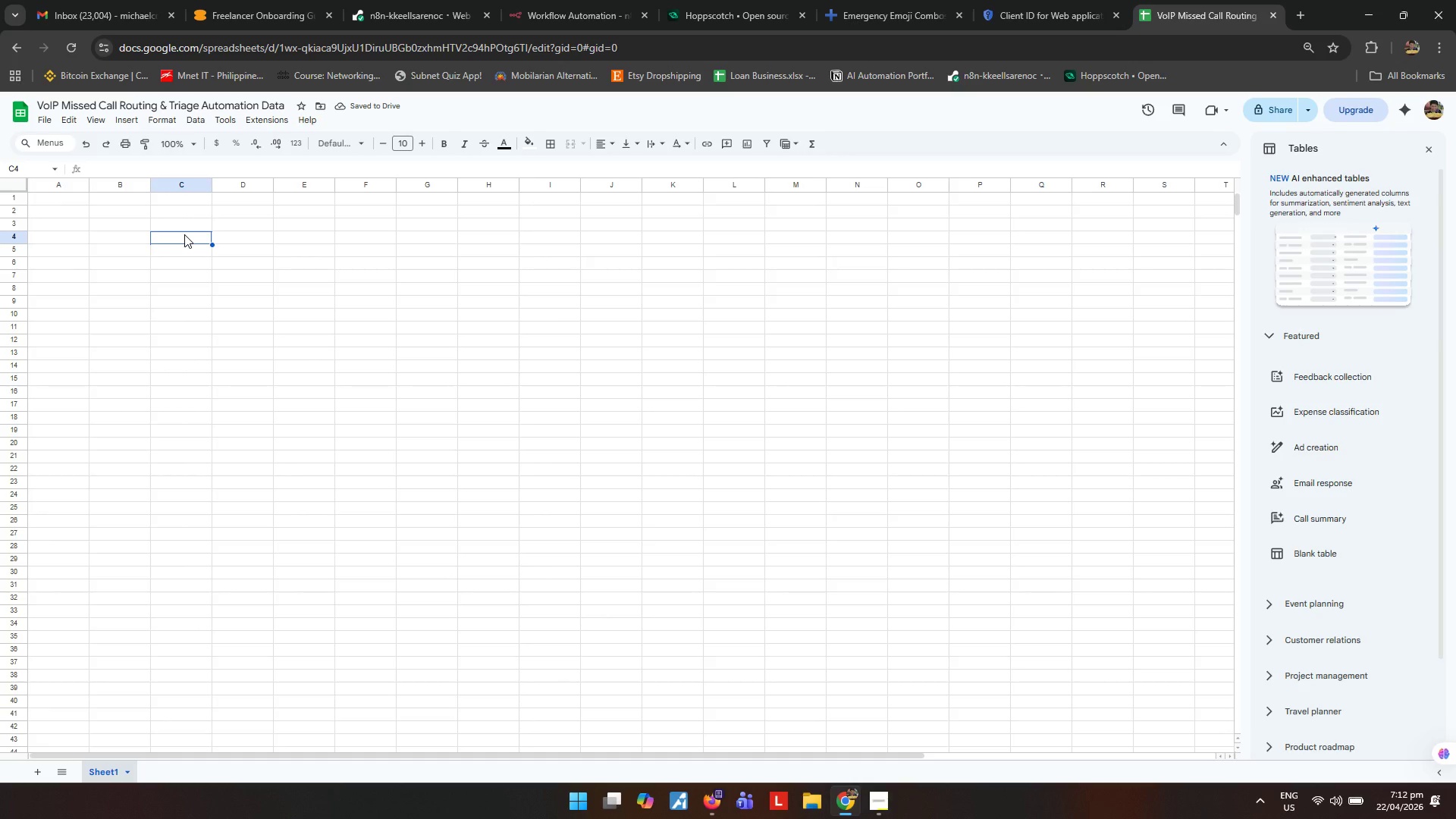 
left_click([55, 199])
 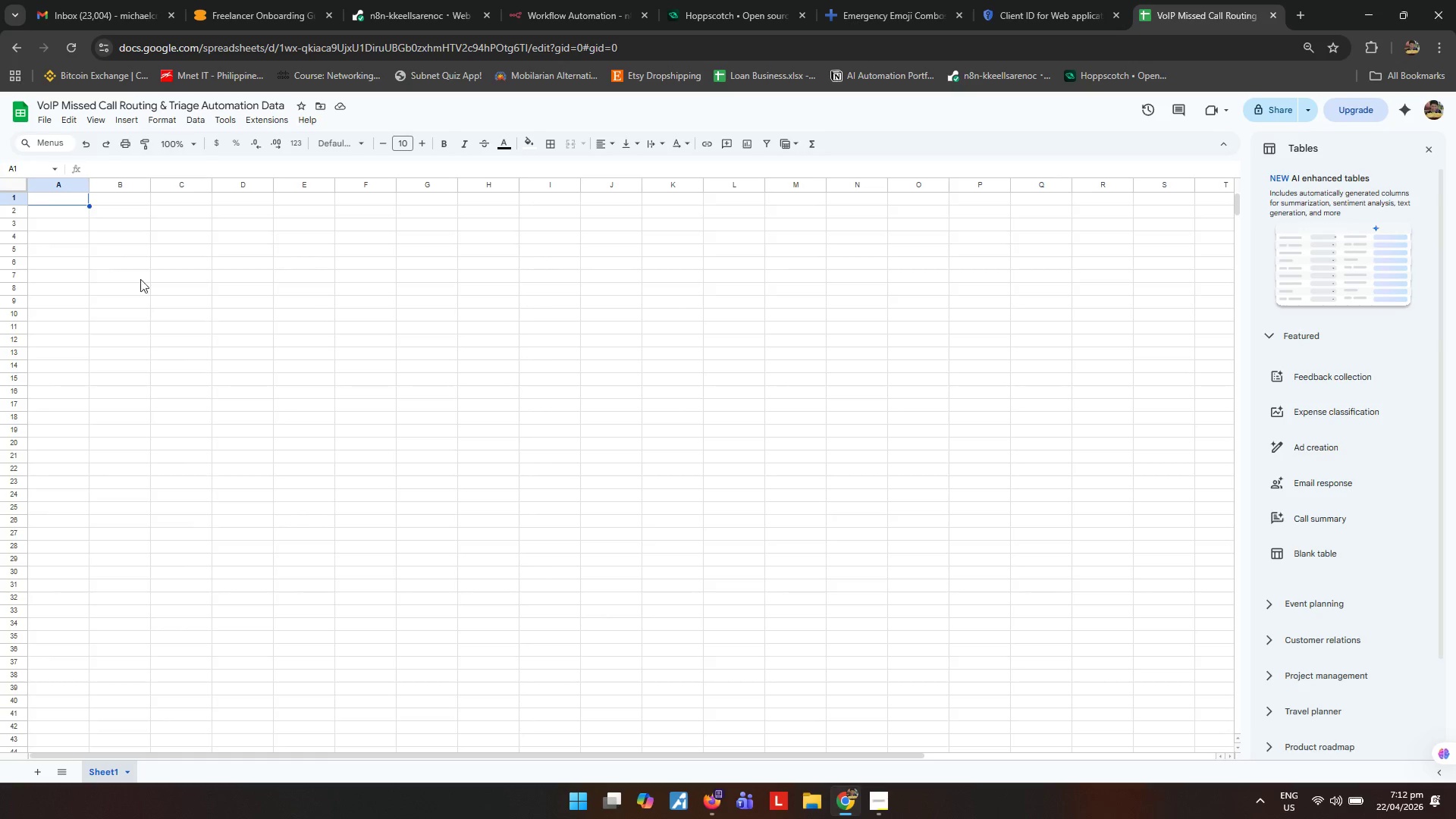 
left_click([249, 403])
 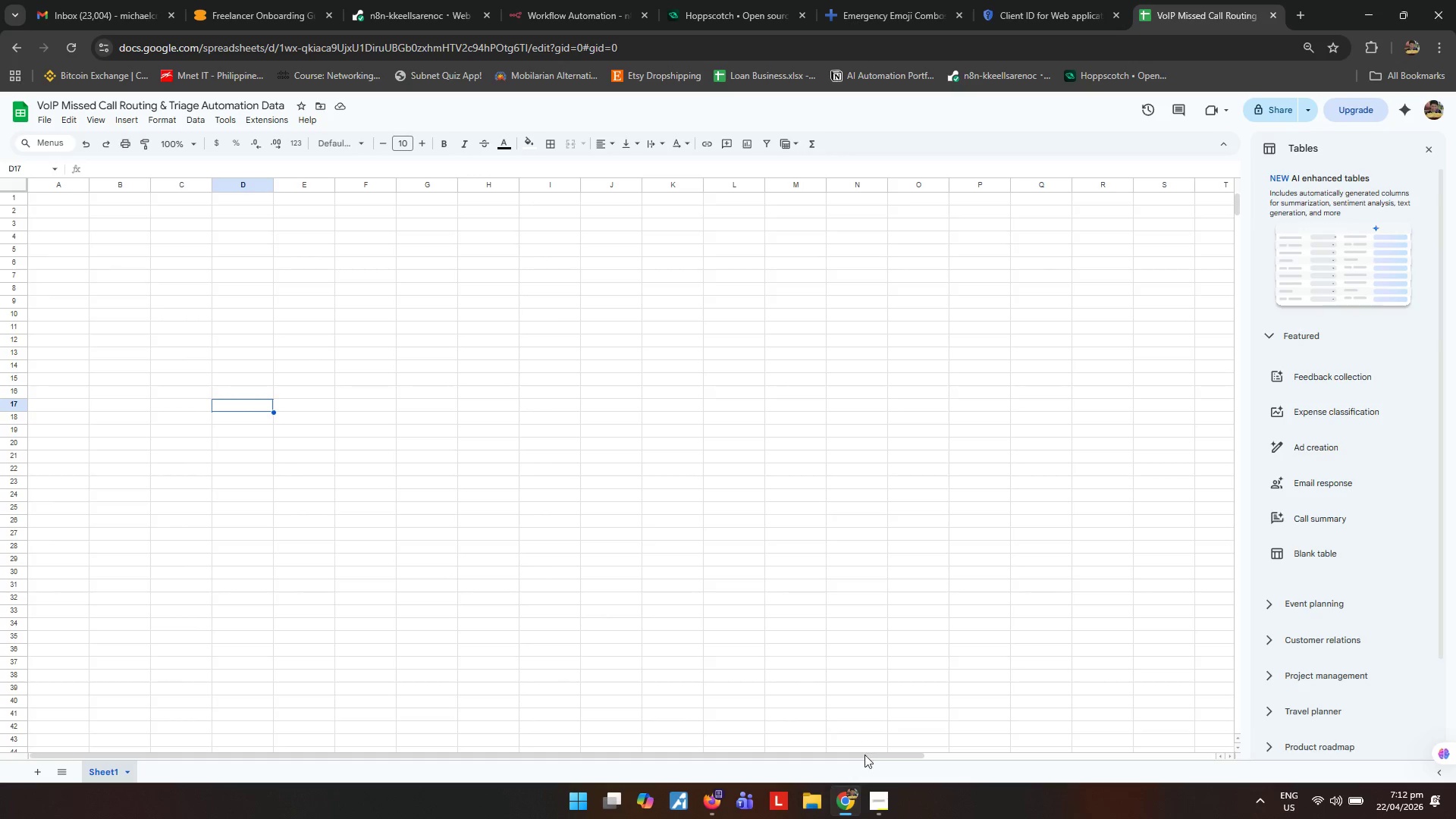 
left_click([866, 810])